 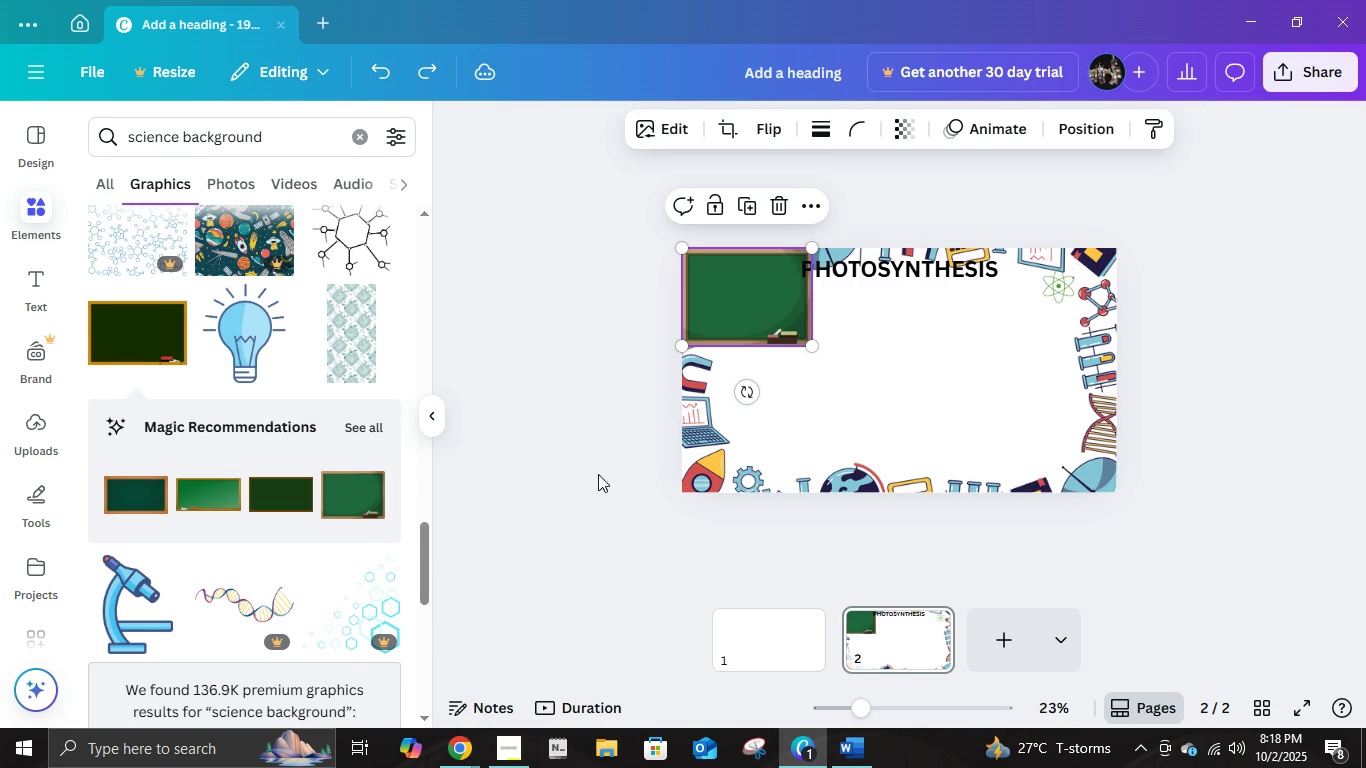 
key(Control+Z)
 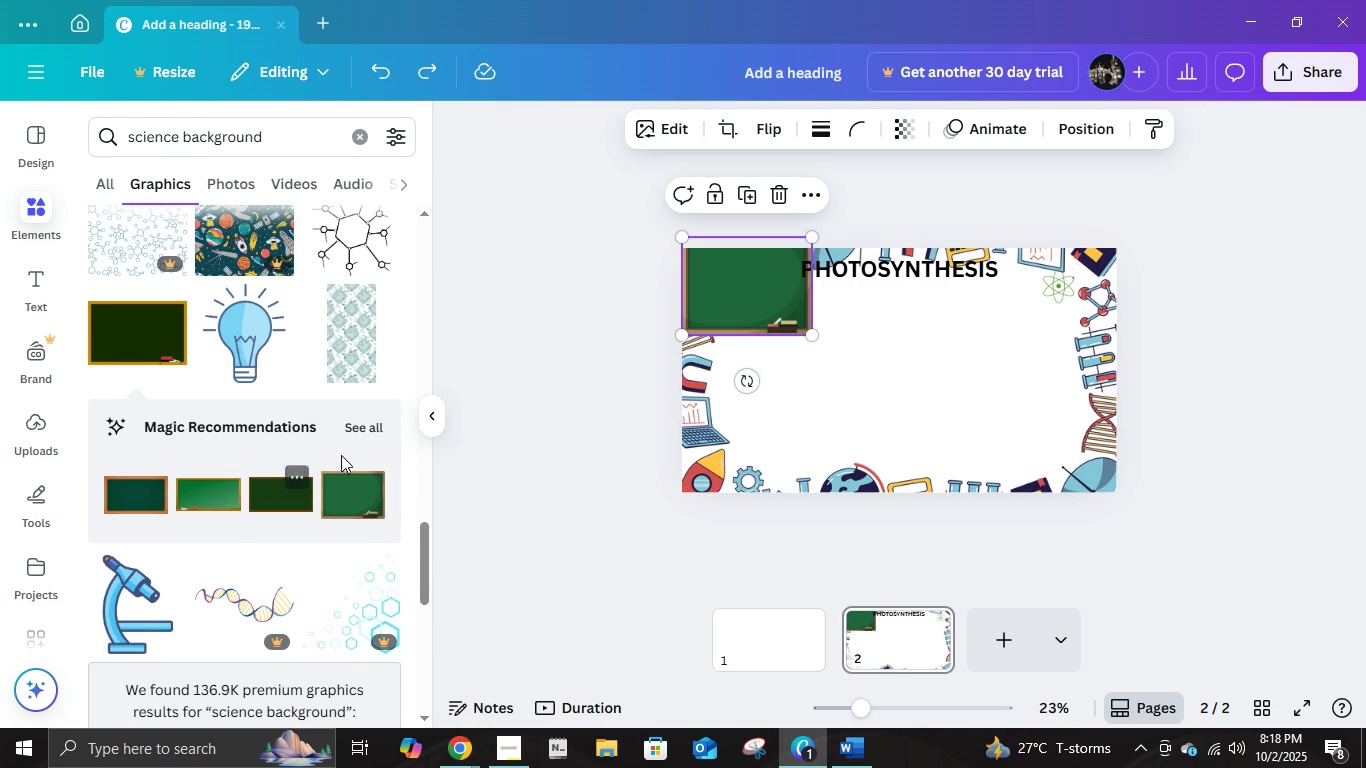 
key(Control+ControlLeft)
 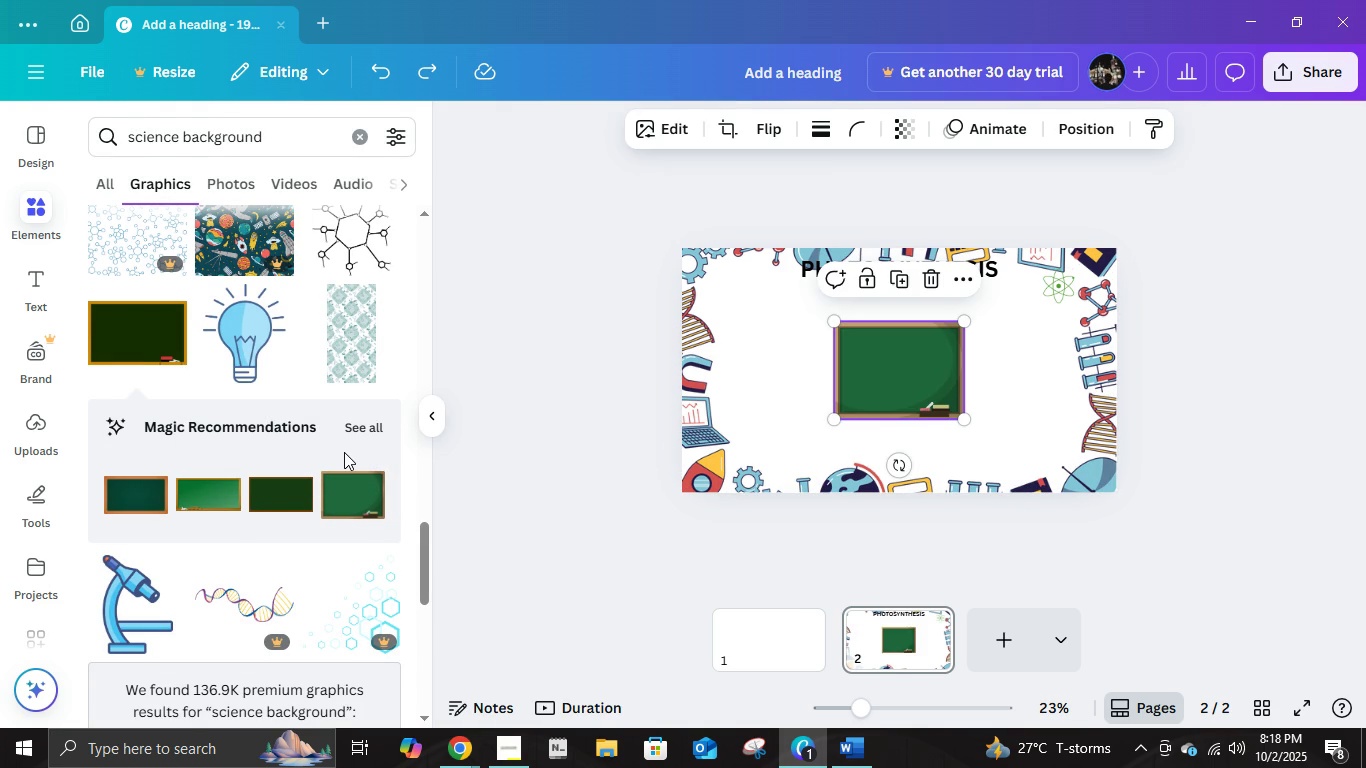 
key(Control+Z)
 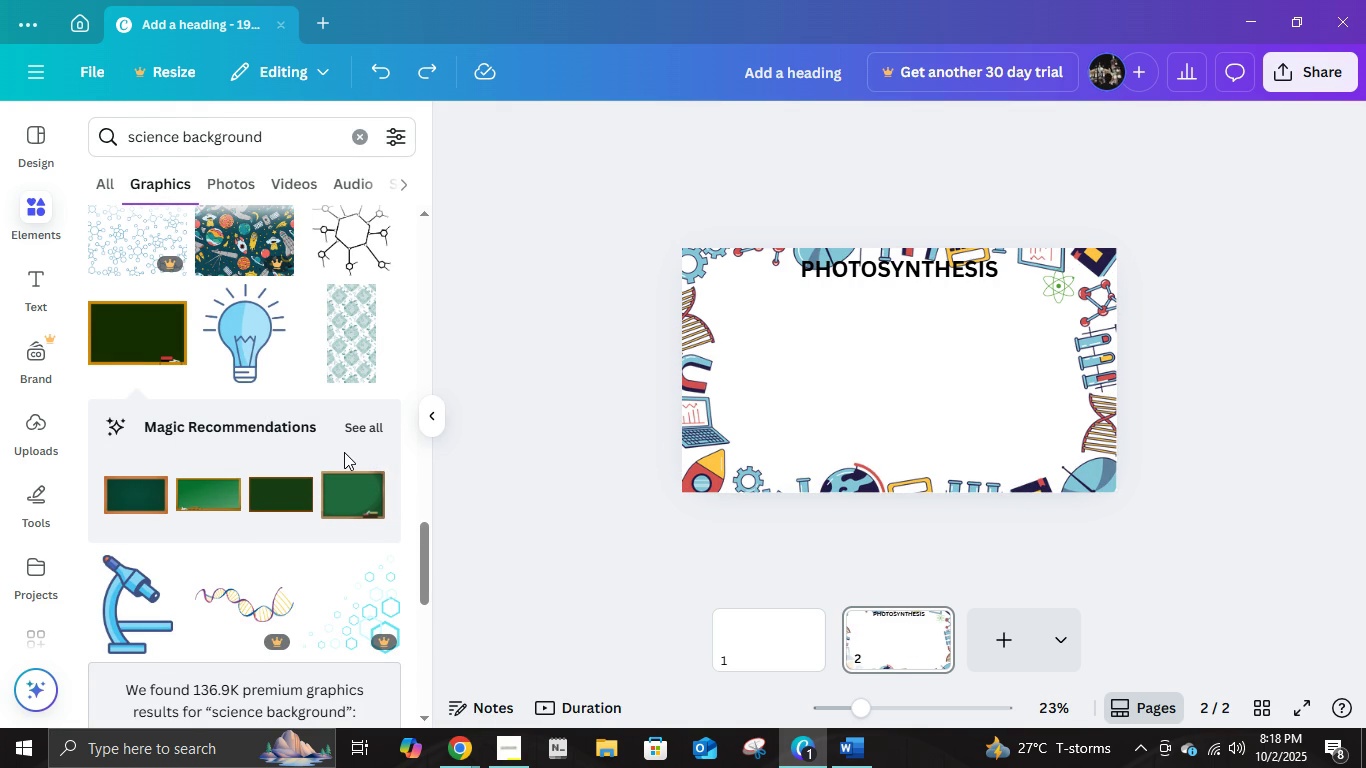 
key(Control+ControlLeft)
 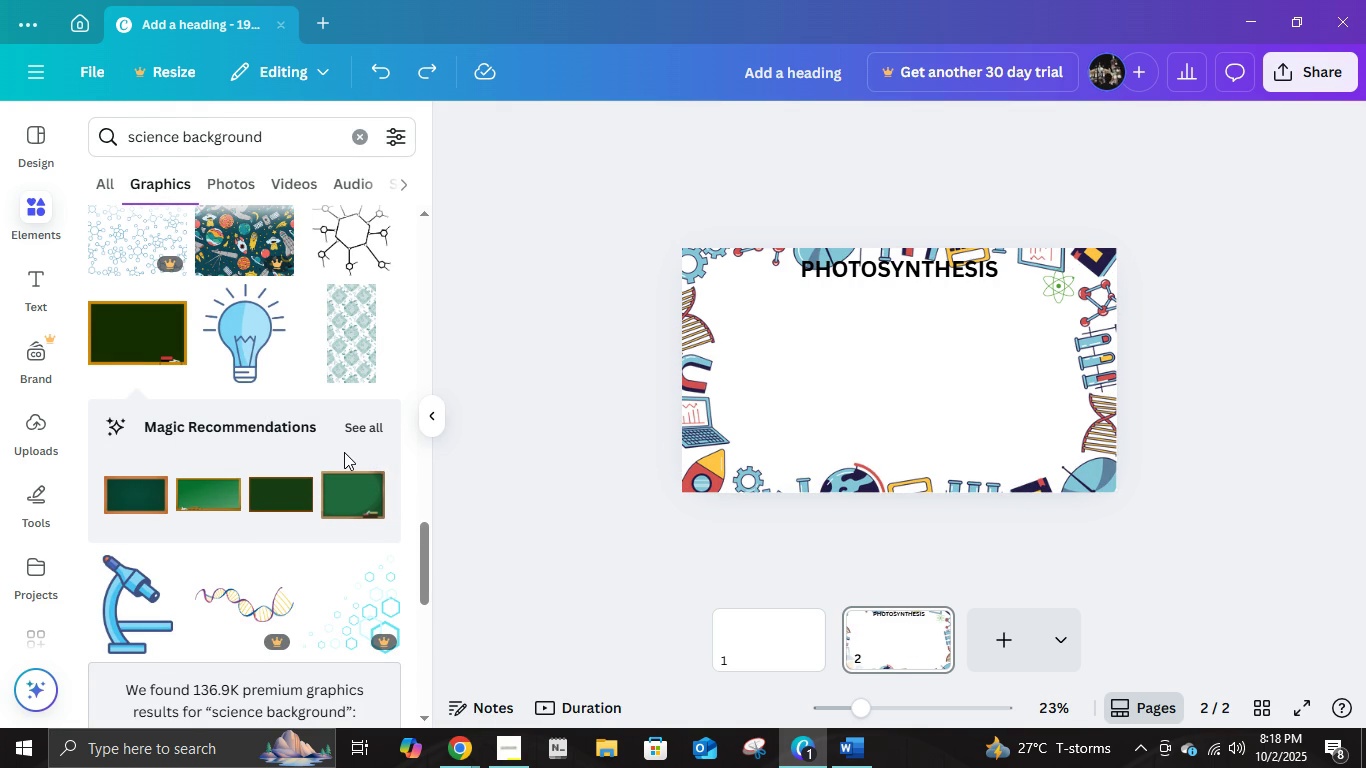 
key(Control+Z)
 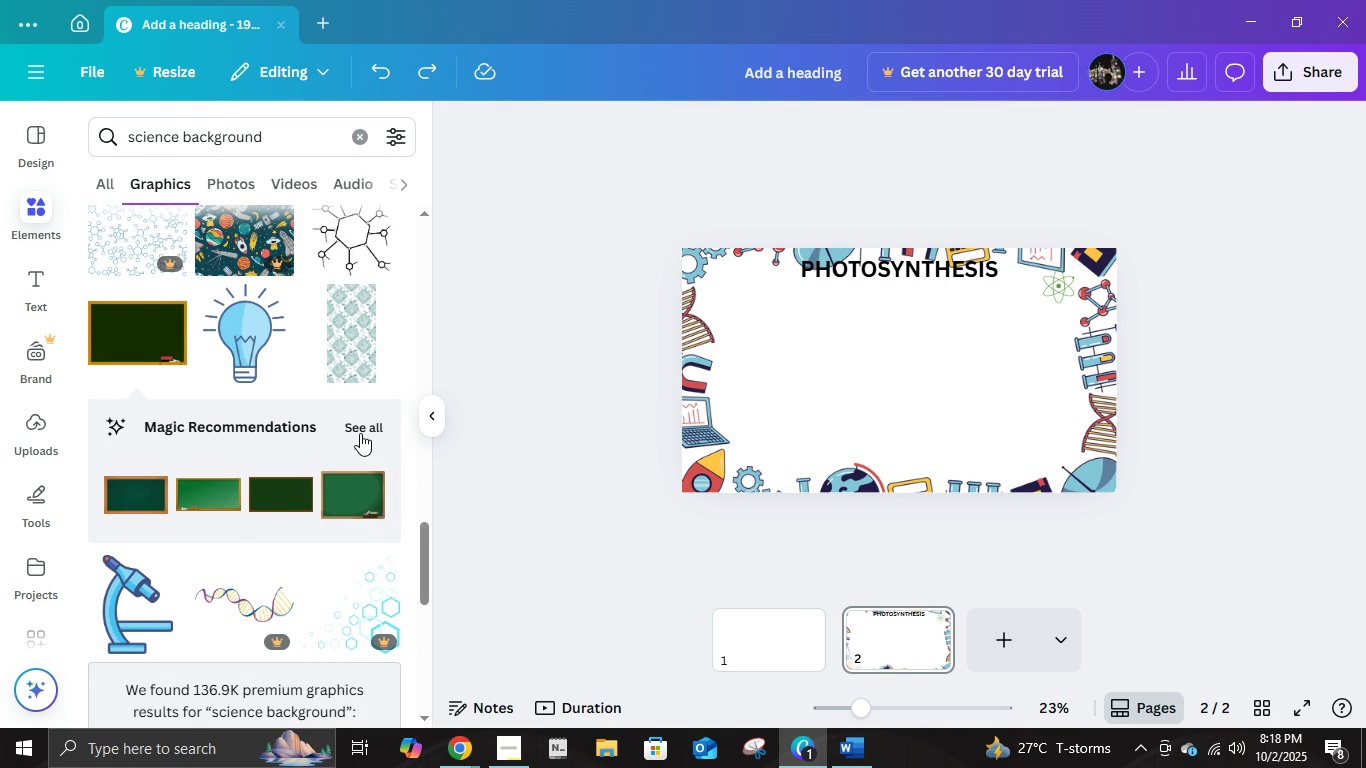 
left_click([360, 433])
 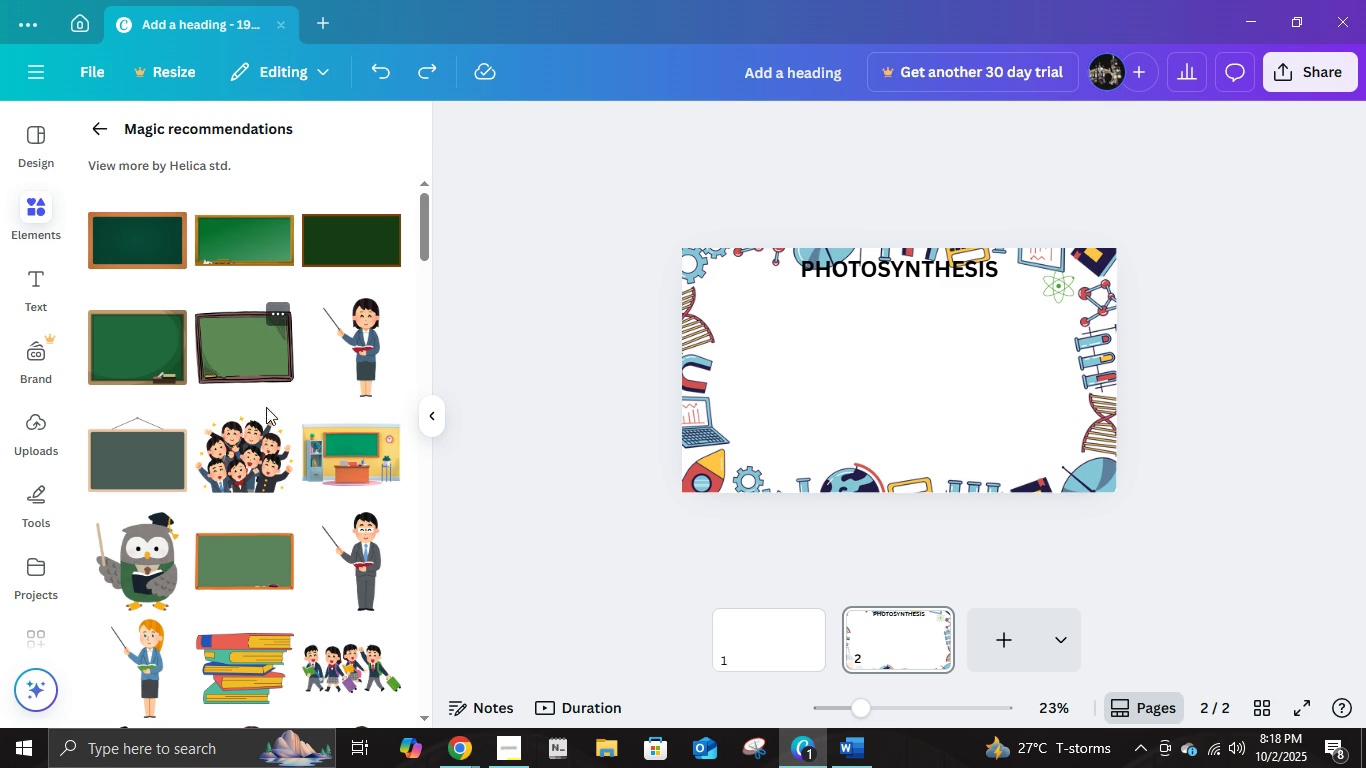 
scroll: coordinate [270, 425], scroll_direction: down, amount: 1.0
 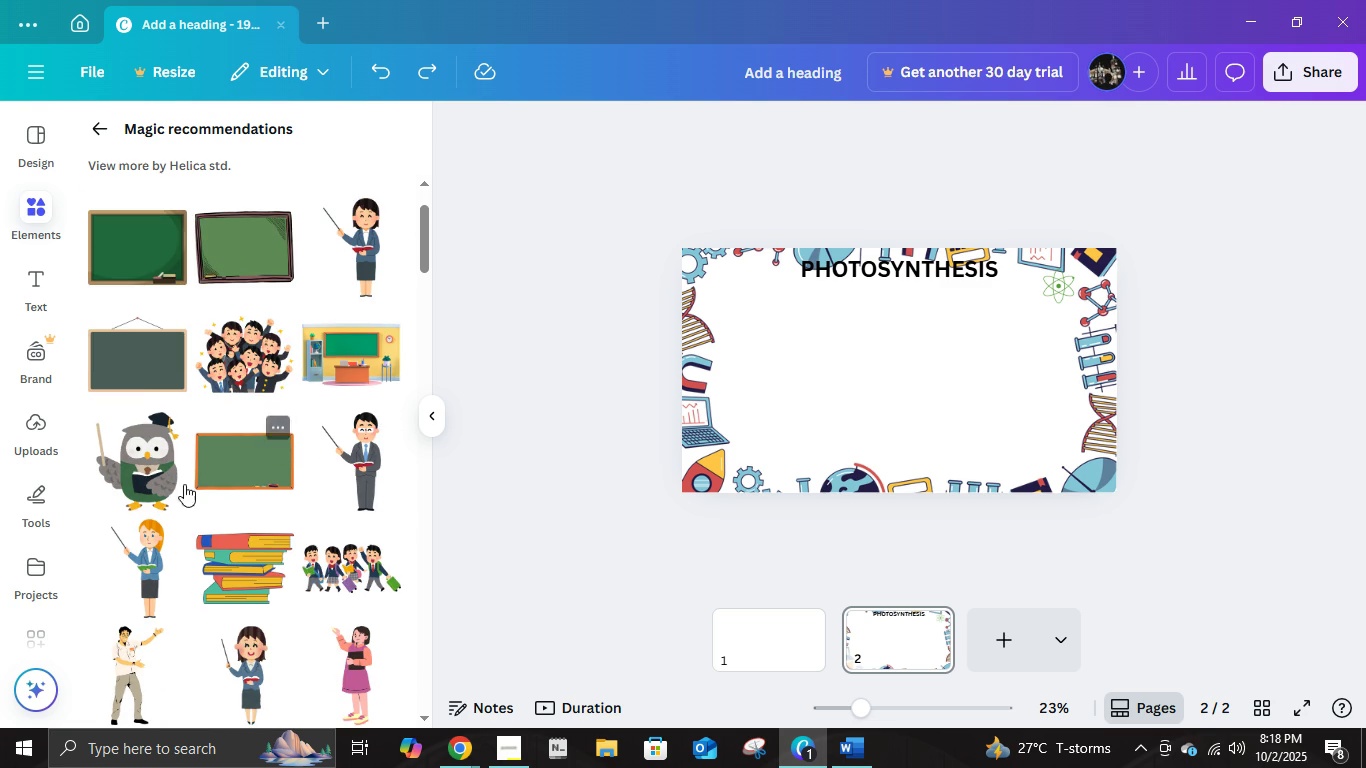 
left_click([141, 482])
 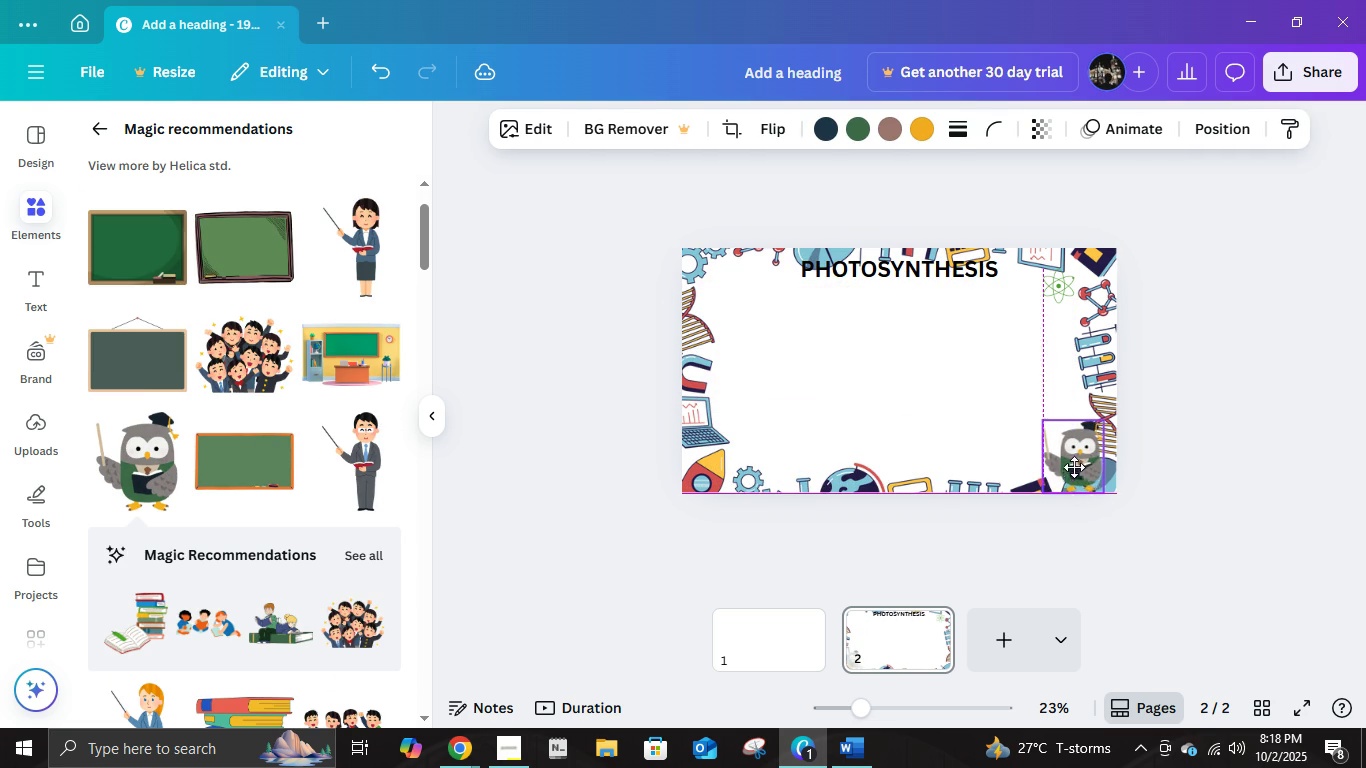 
wait(7.43)
 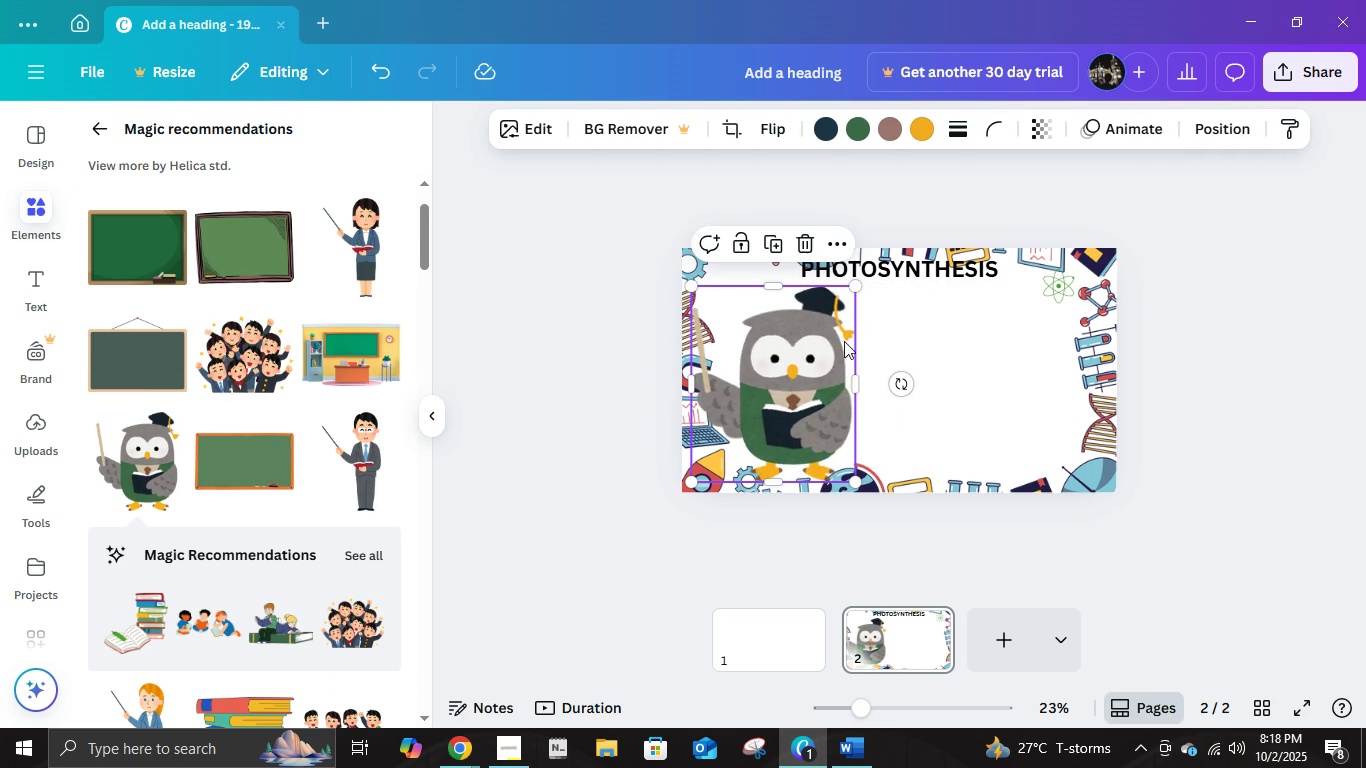 
left_click([1306, 413])
 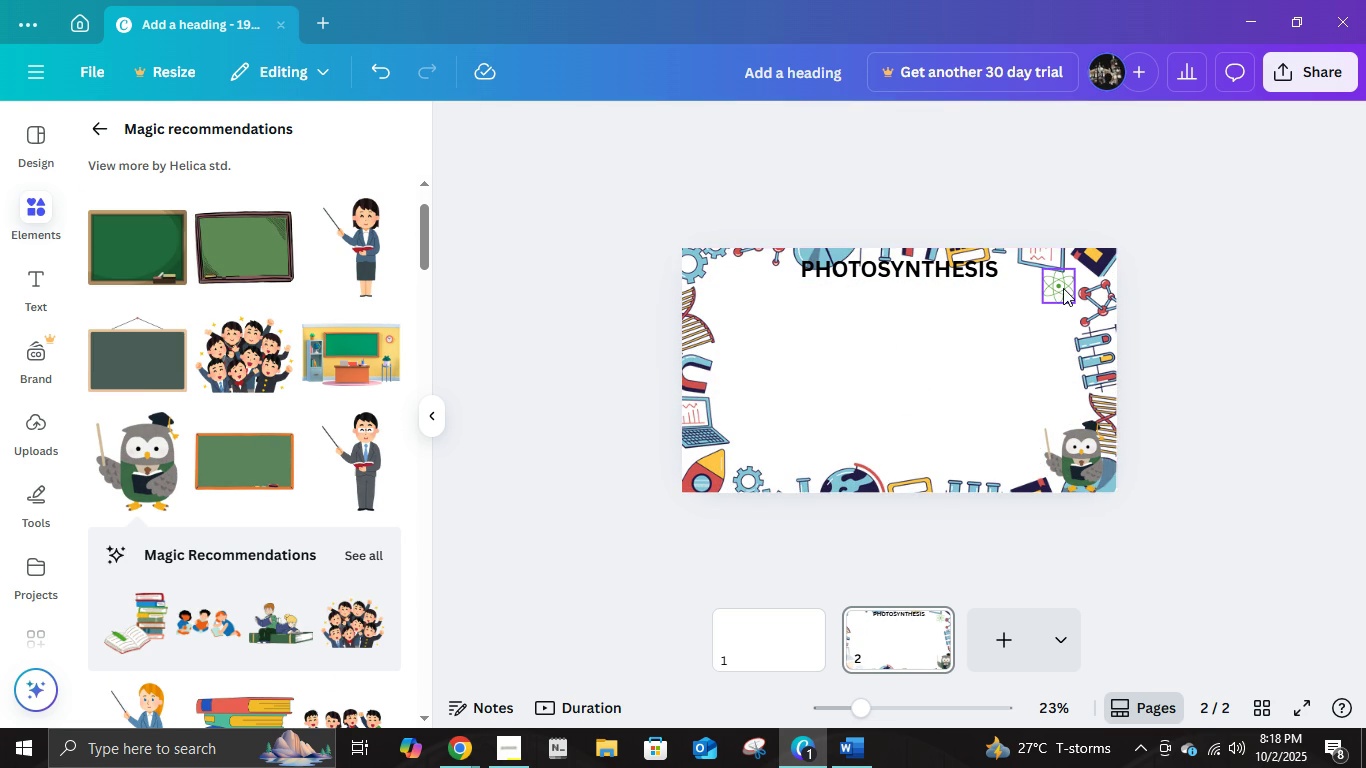 
left_click([1063, 288])